 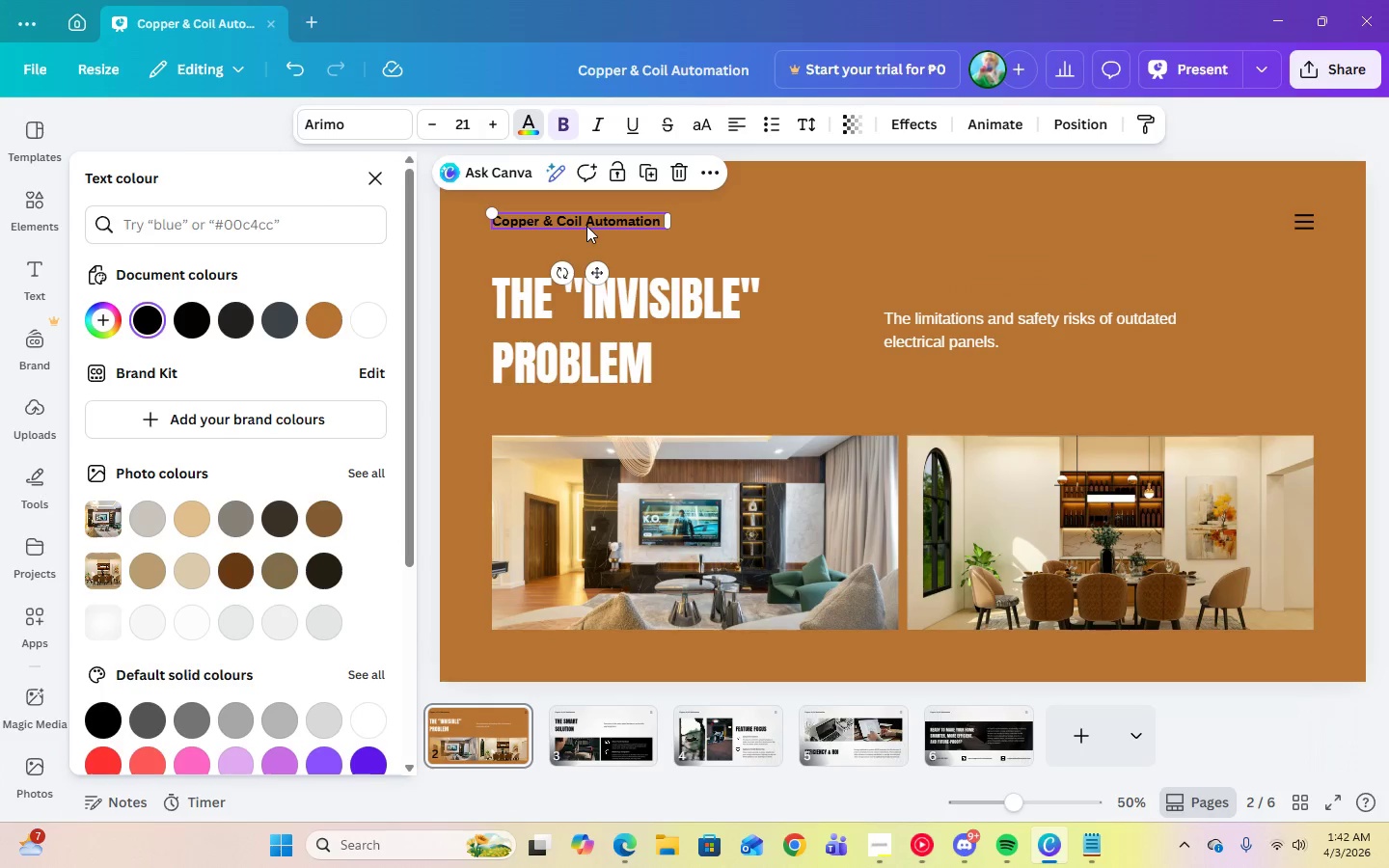 
left_click([368, 325])
 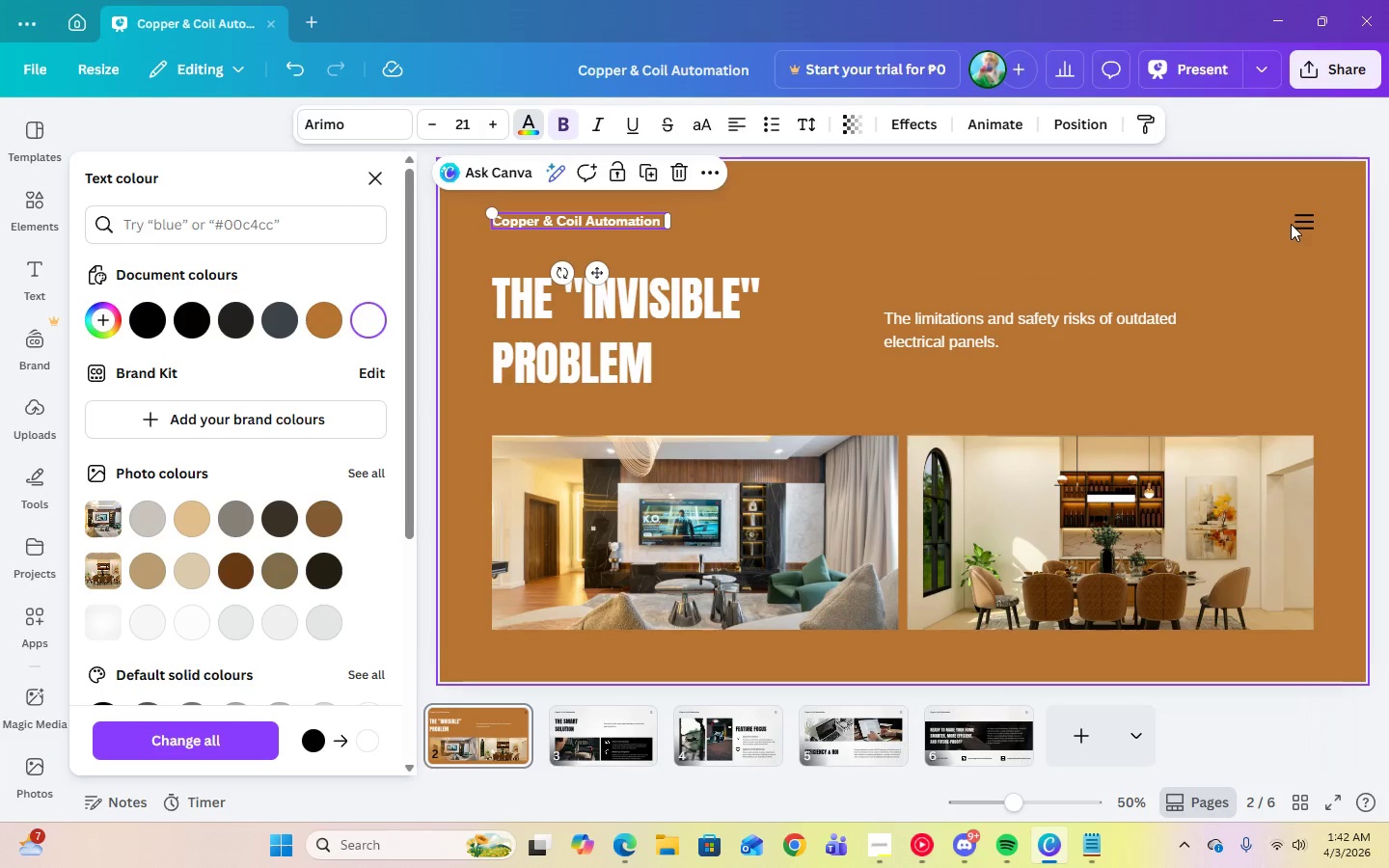 
left_click([1295, 222])
 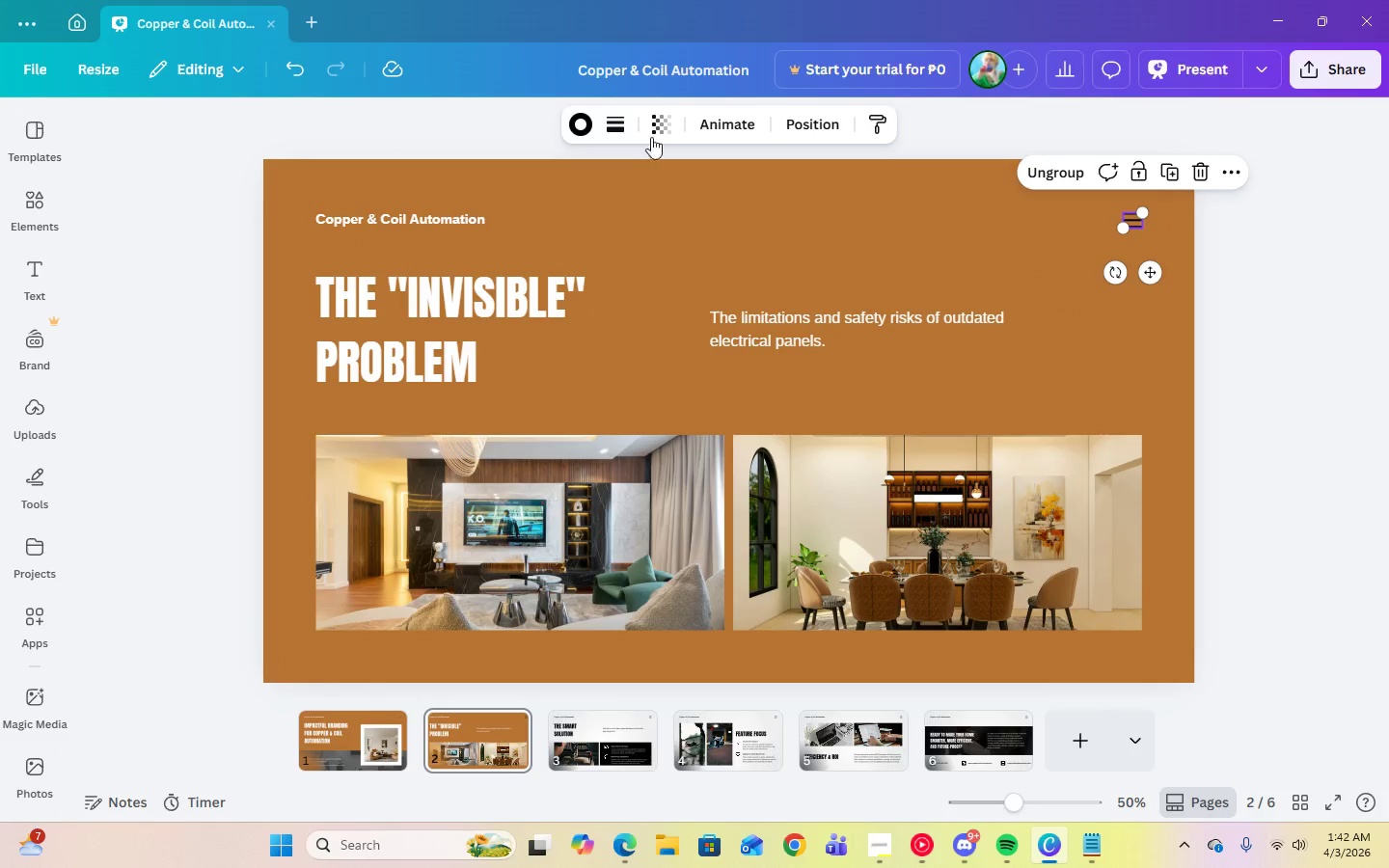 
left_click([584, 132])
 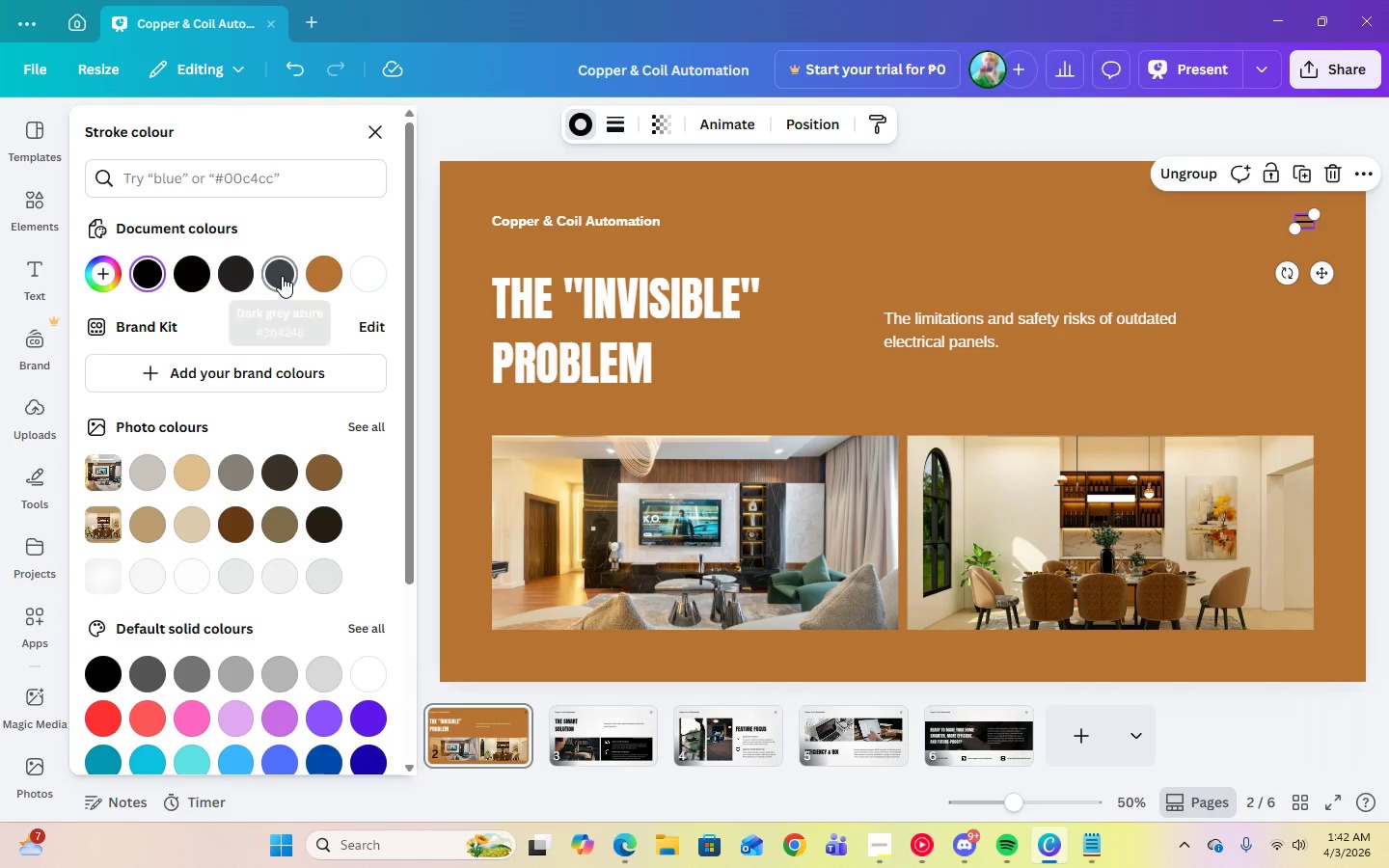 
left_click([282, 276])
 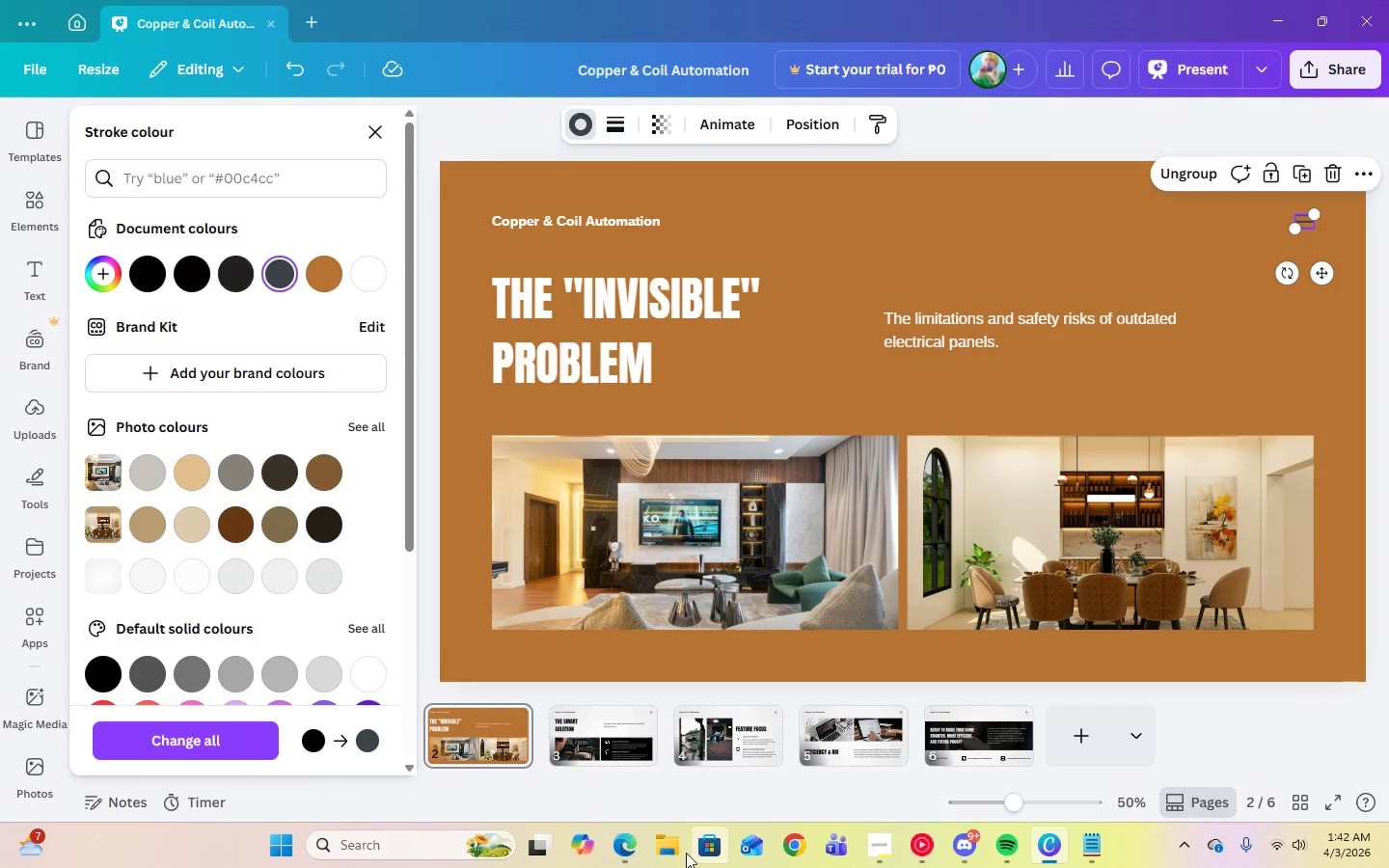 
left_click([623, 845])
 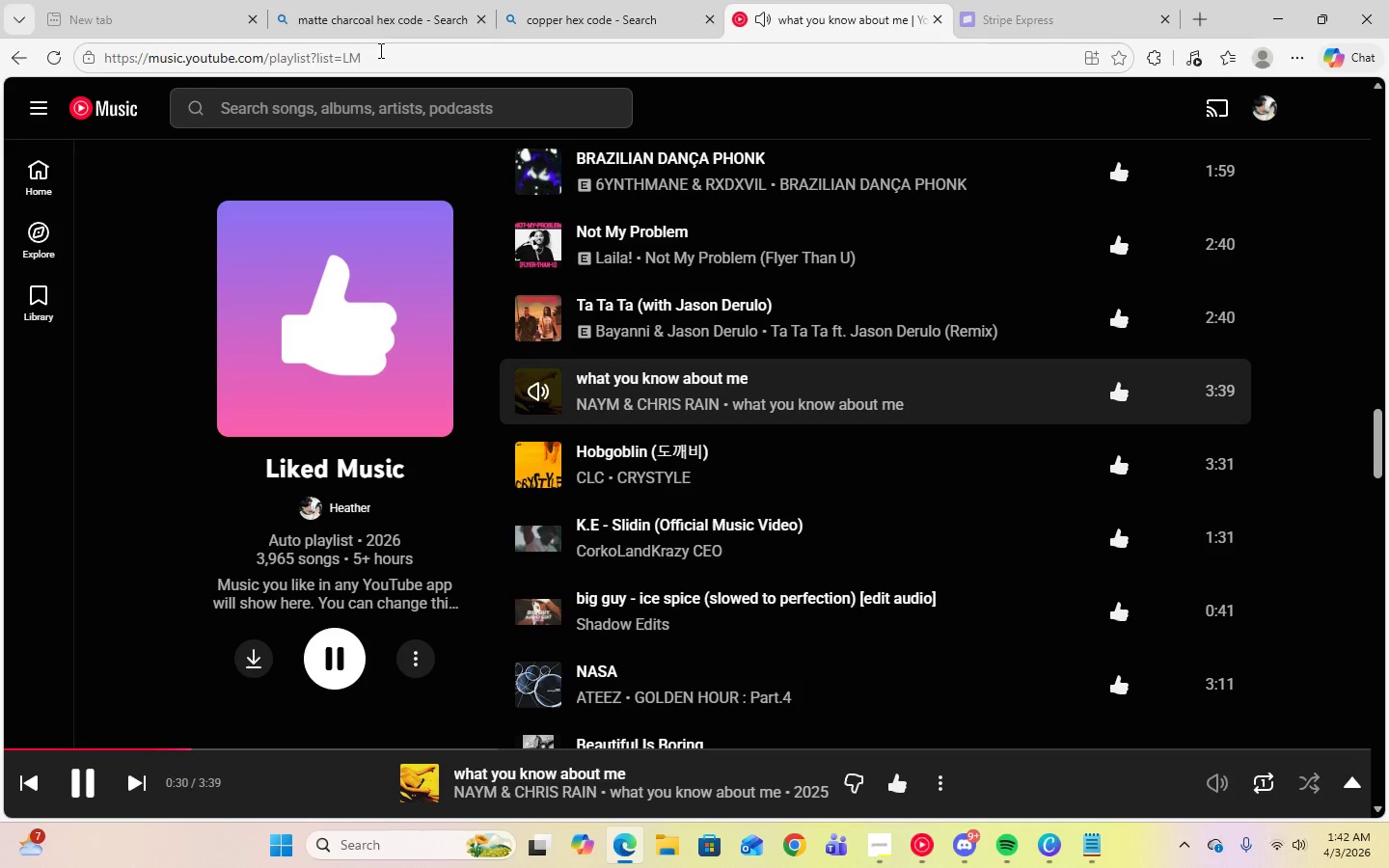 
left_click([381, 30])
 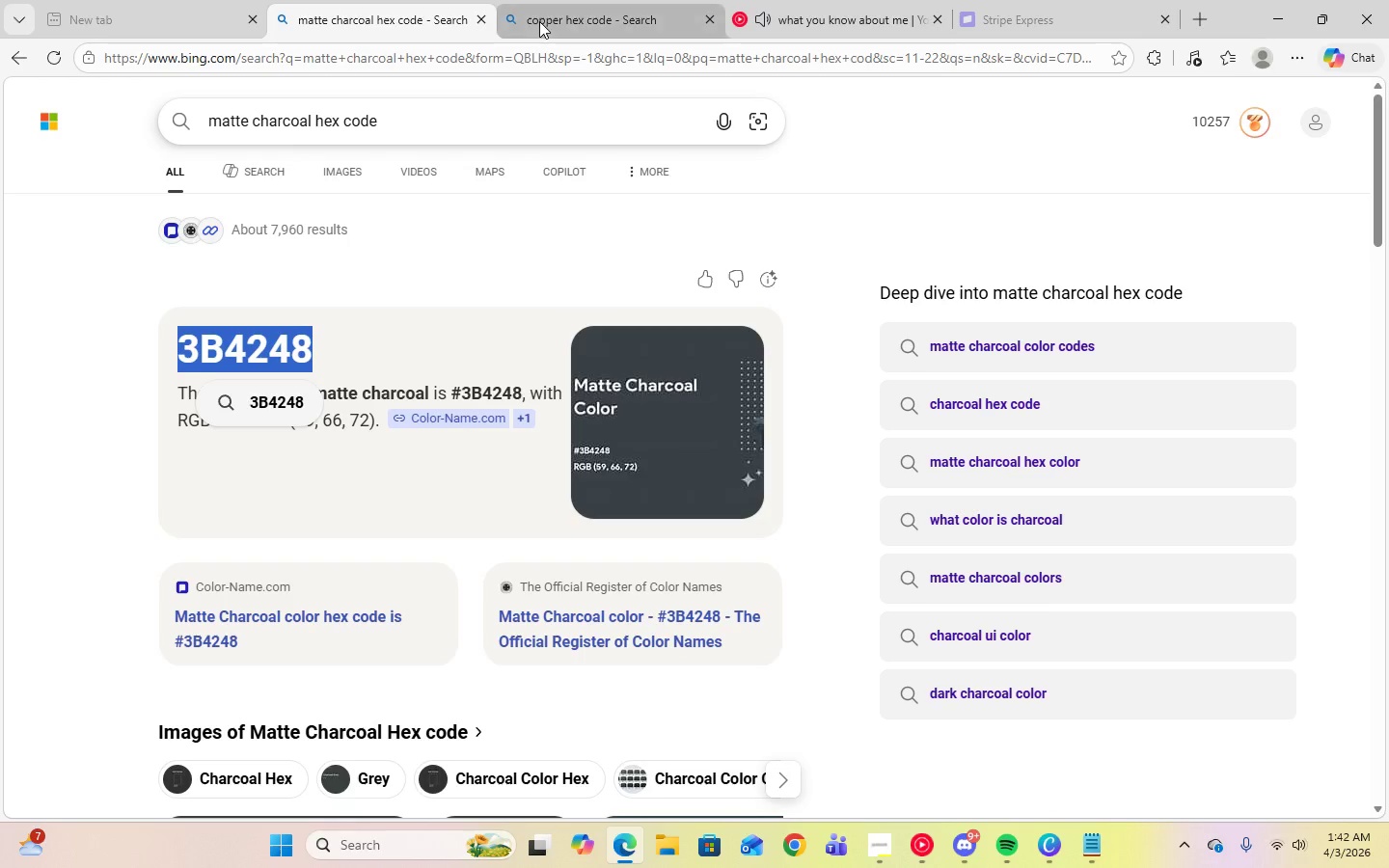 
left_click([539, 21])
 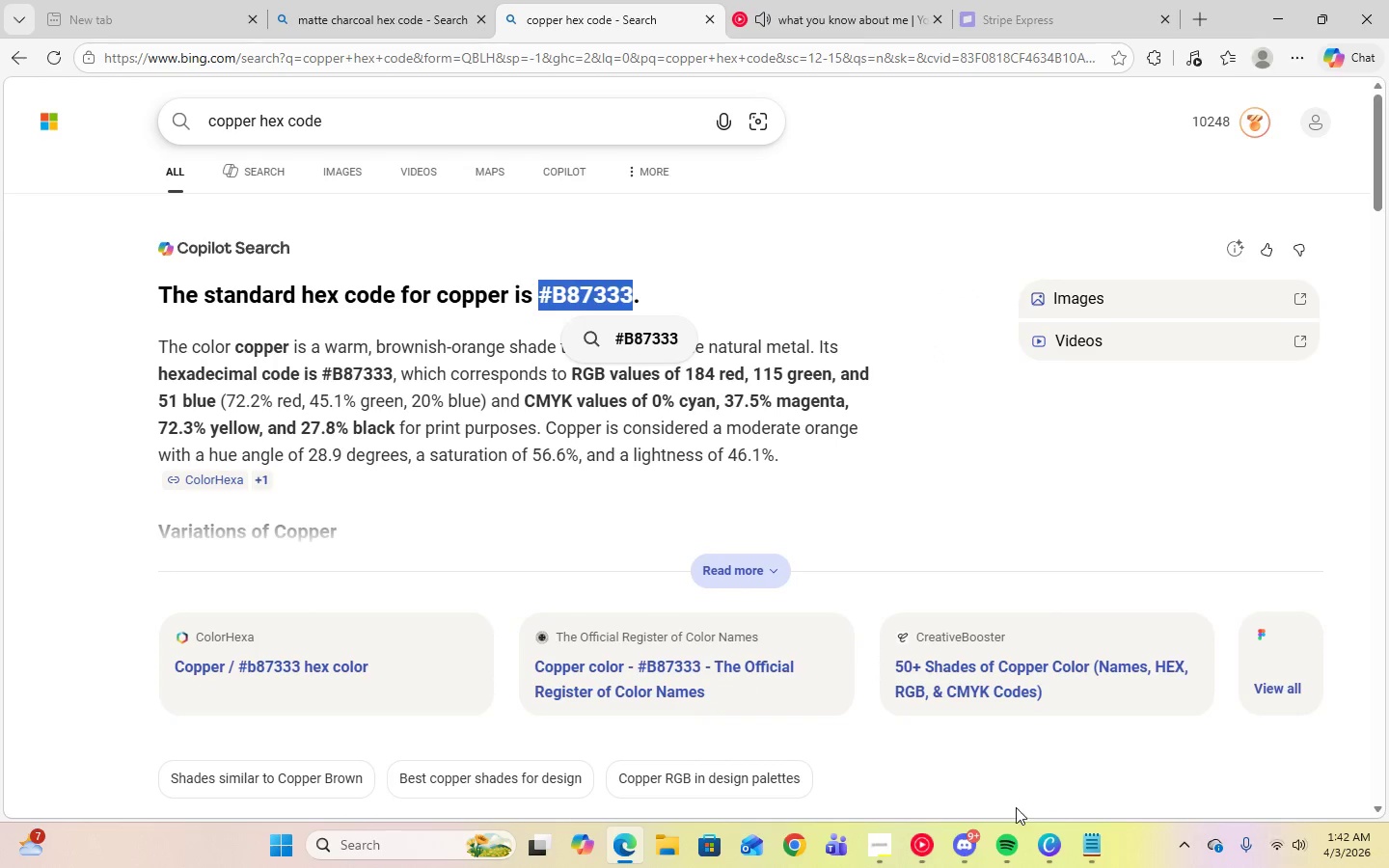 
left_click([1049, 835])
 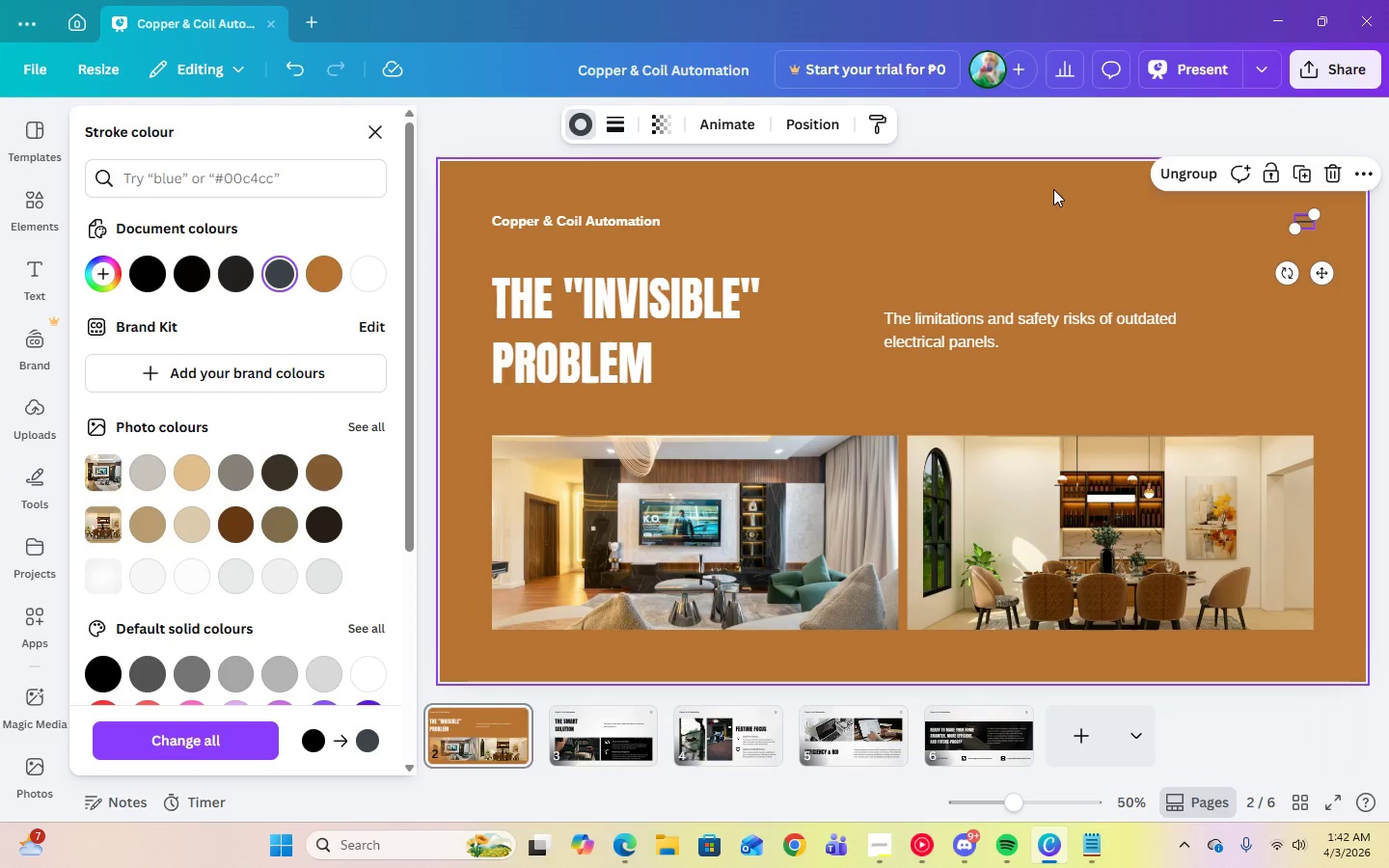 
left_click([1053, 189])
 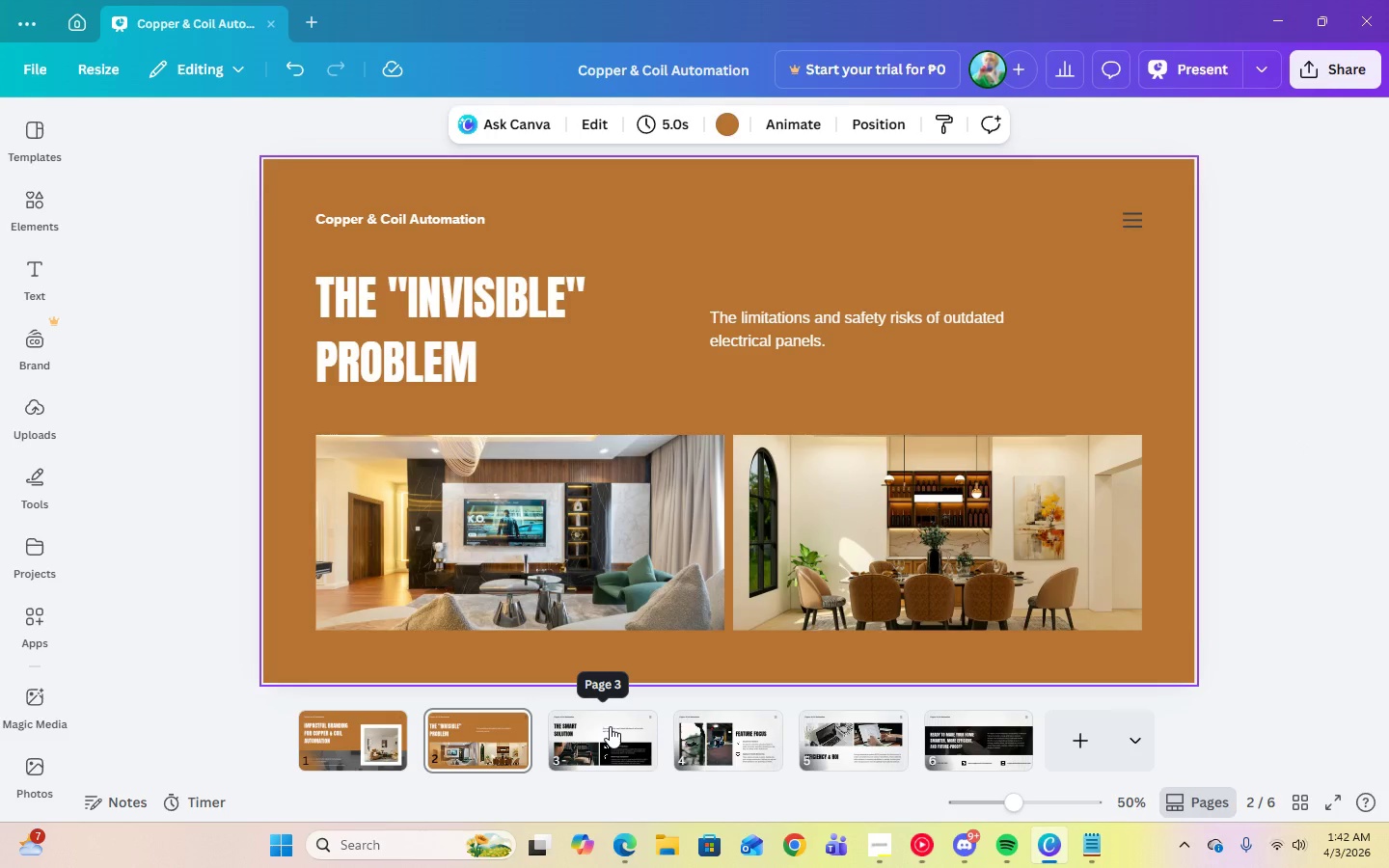 
wait(7.39)
 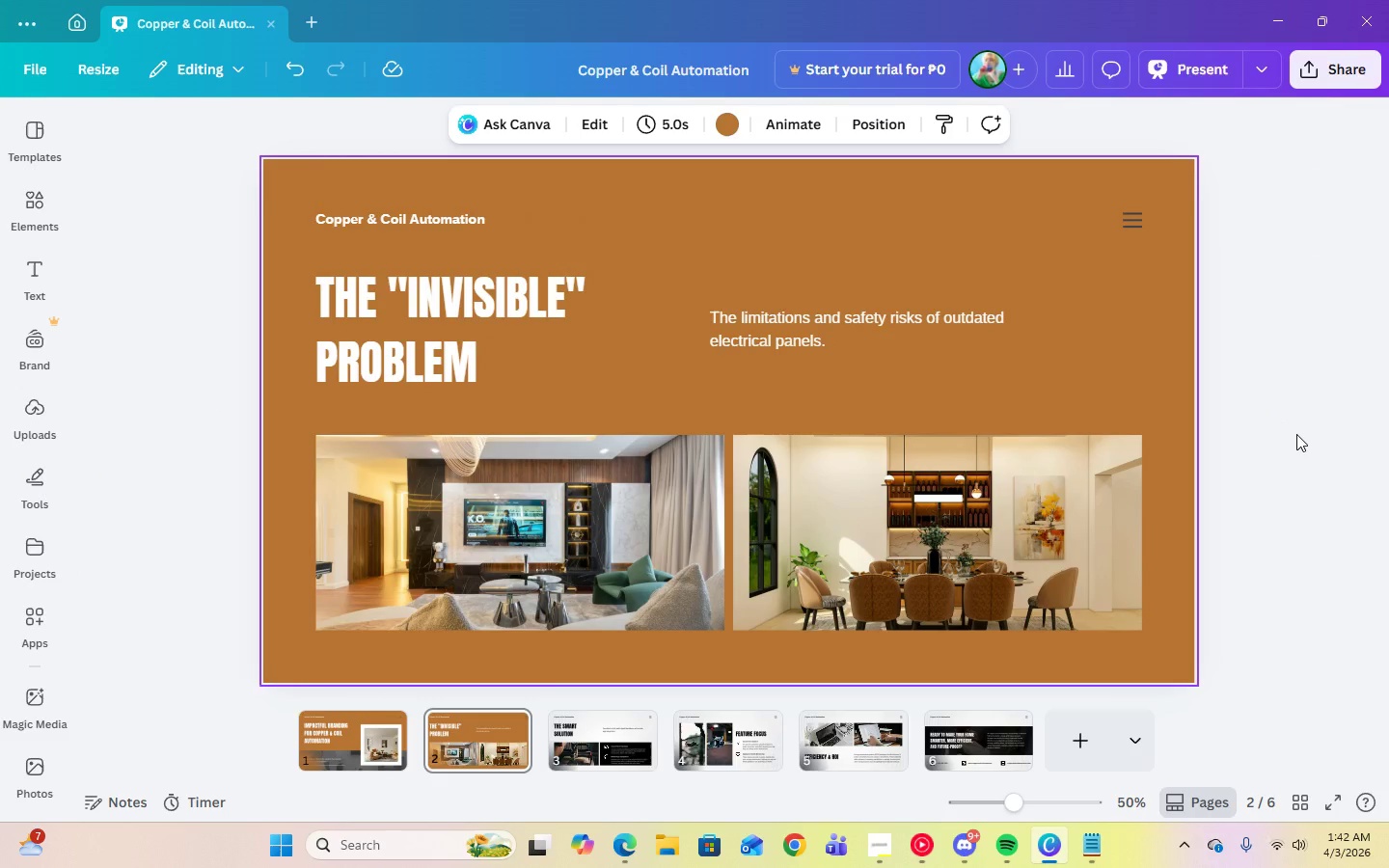 
left_click([441, 554])
 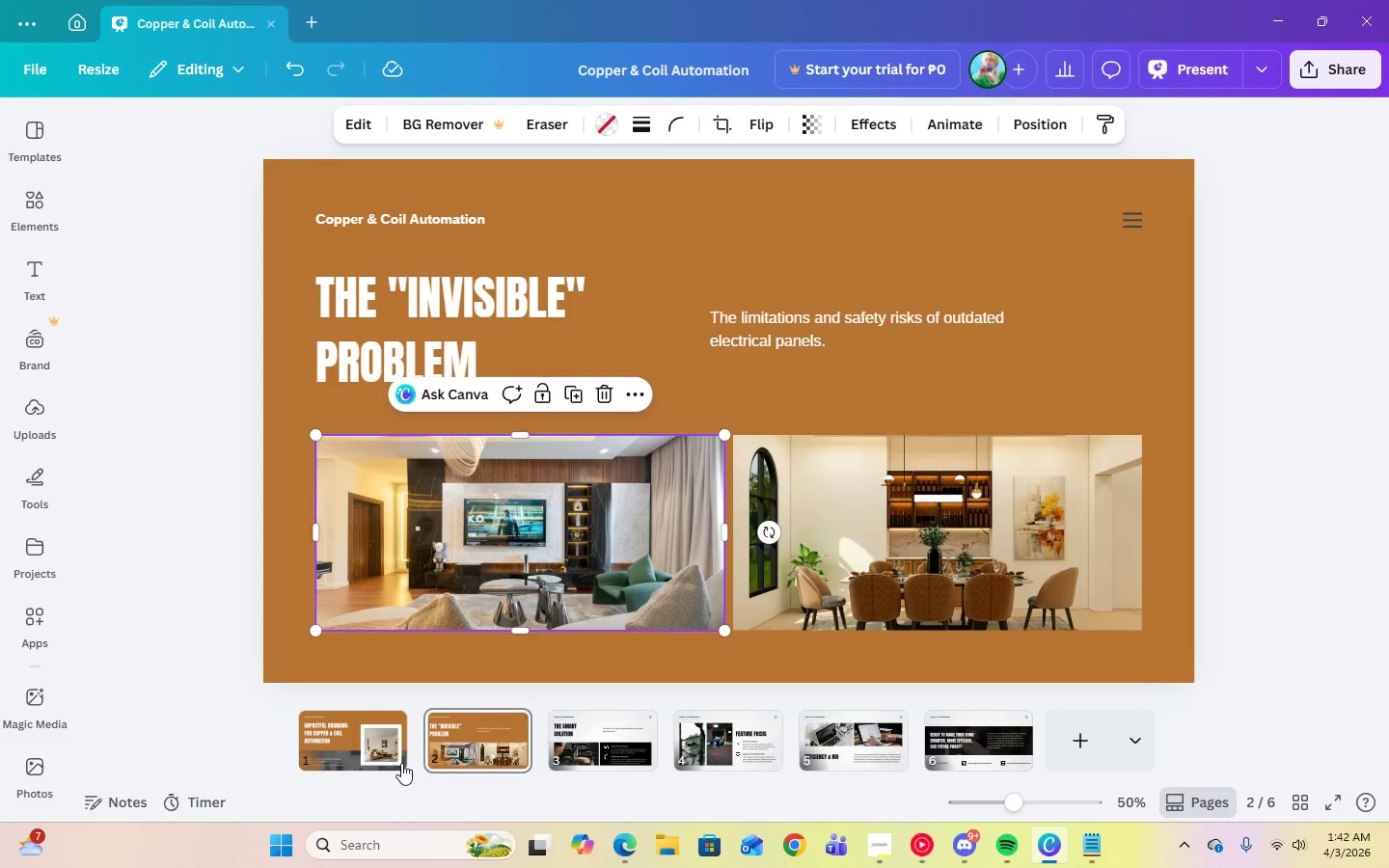 
left_click([401, 762])
 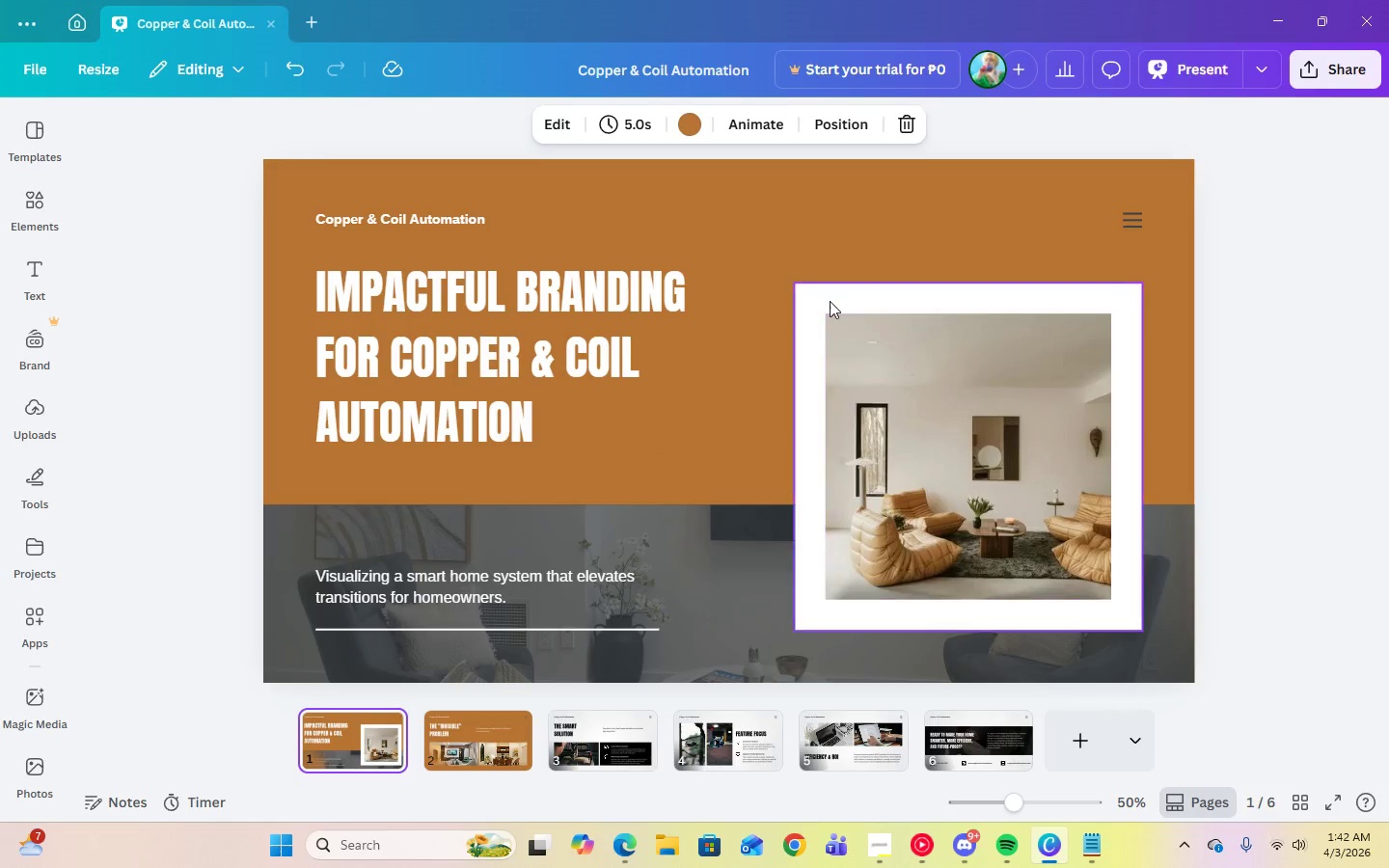 
left_click([830, 301])
 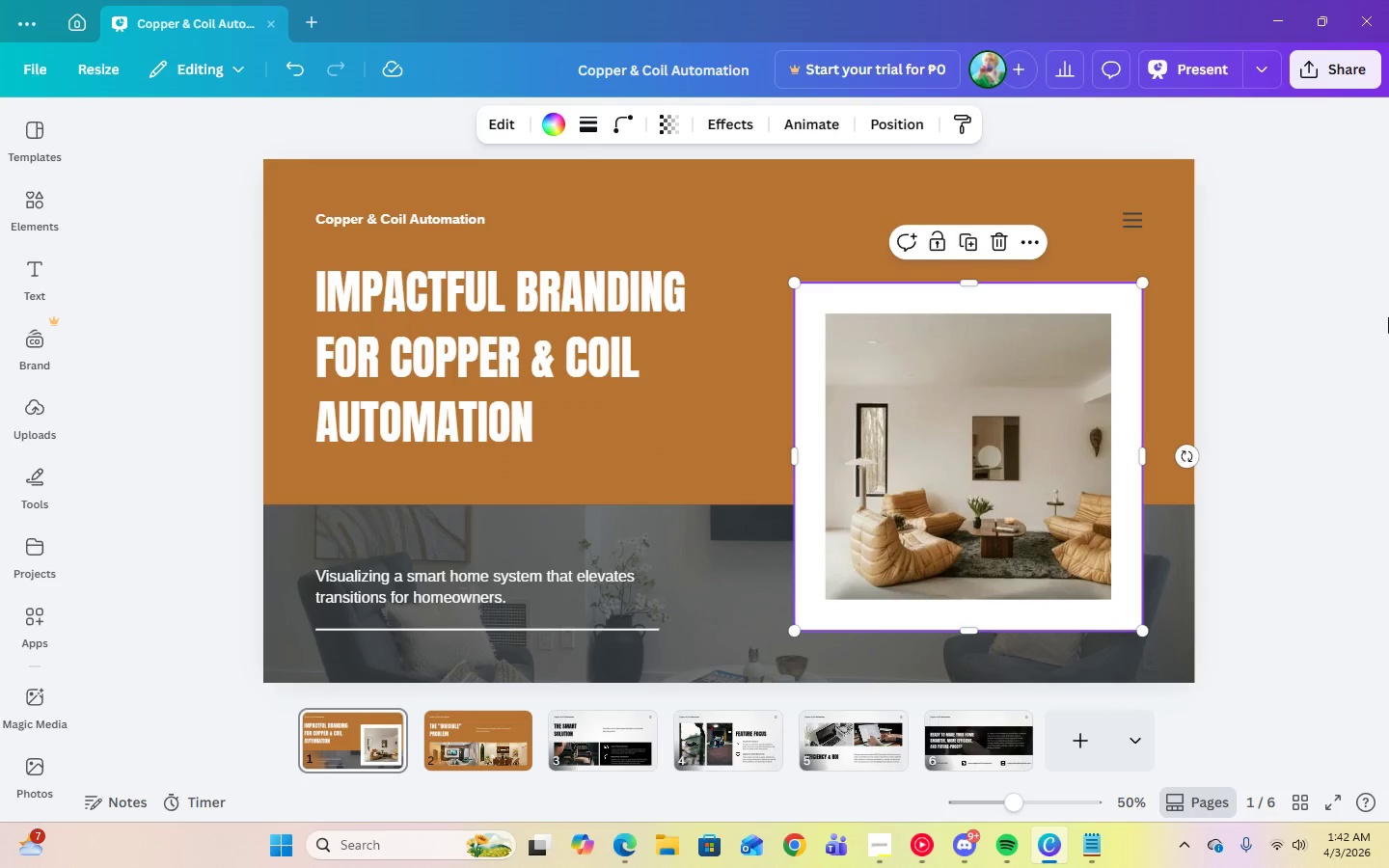 
left_click([1388, 317])
 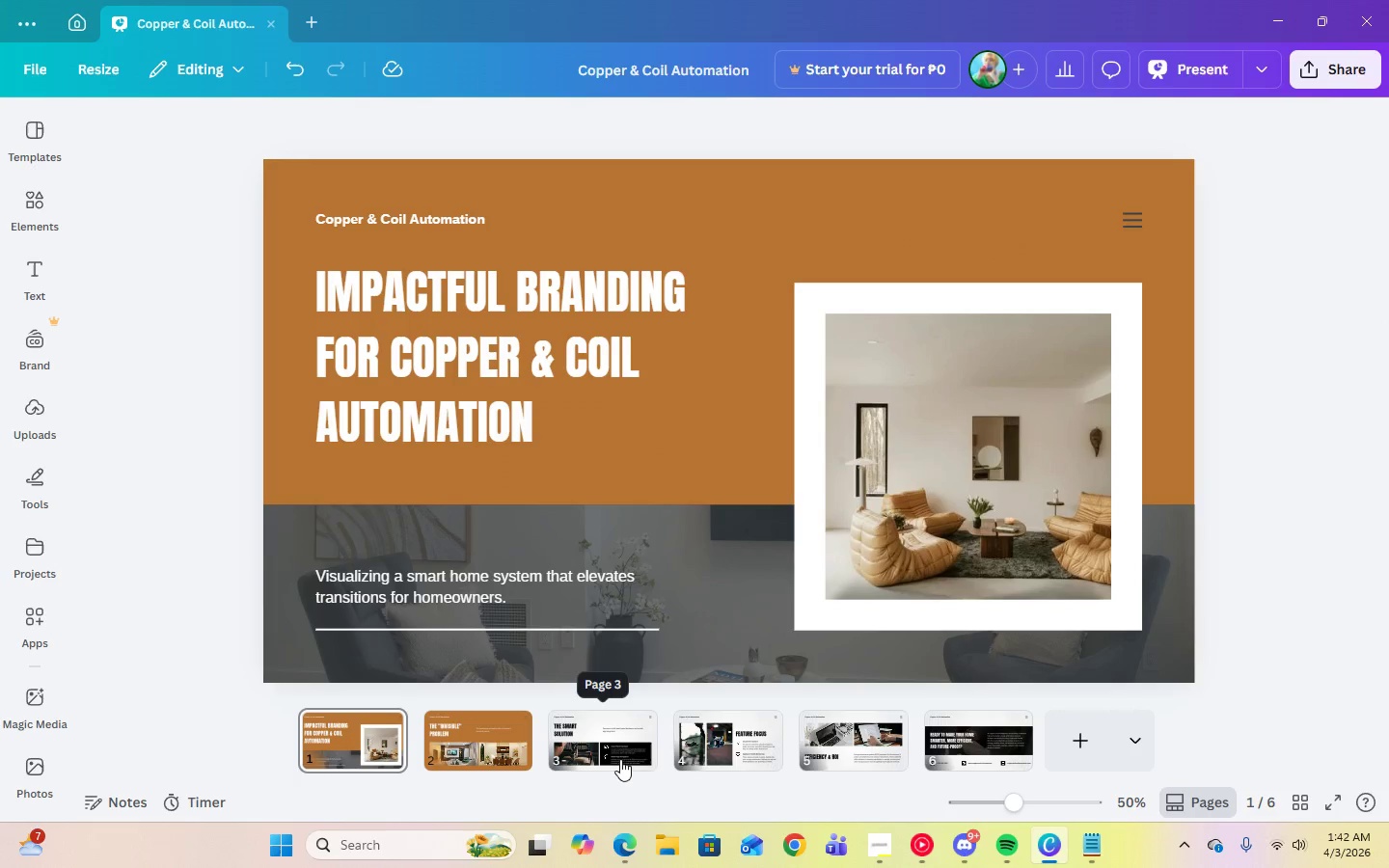 
double_click([1065, 527])
 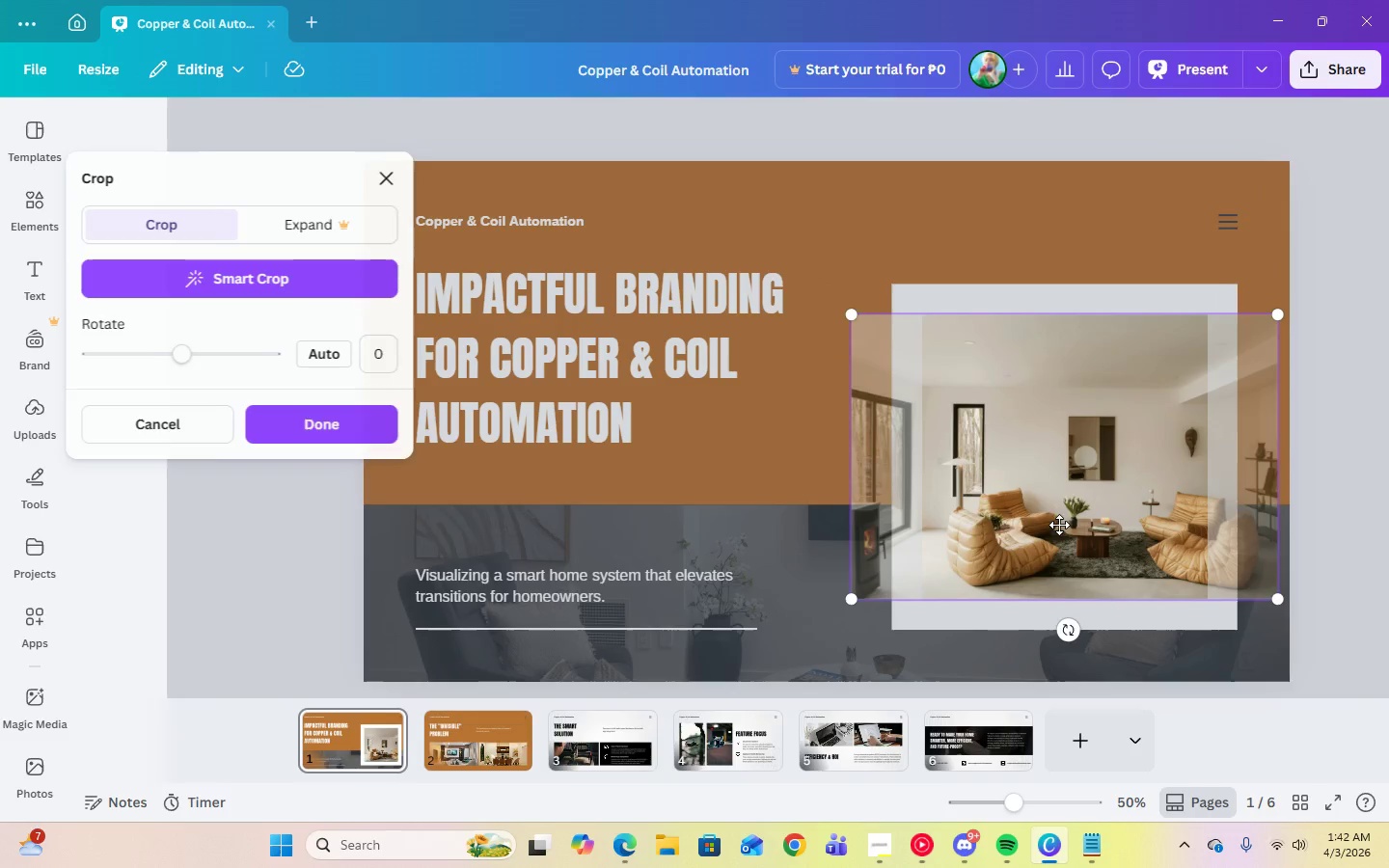 
left_click_drag(start_coordinate=[1059, 525], to_coordinate=[1019, 523])
 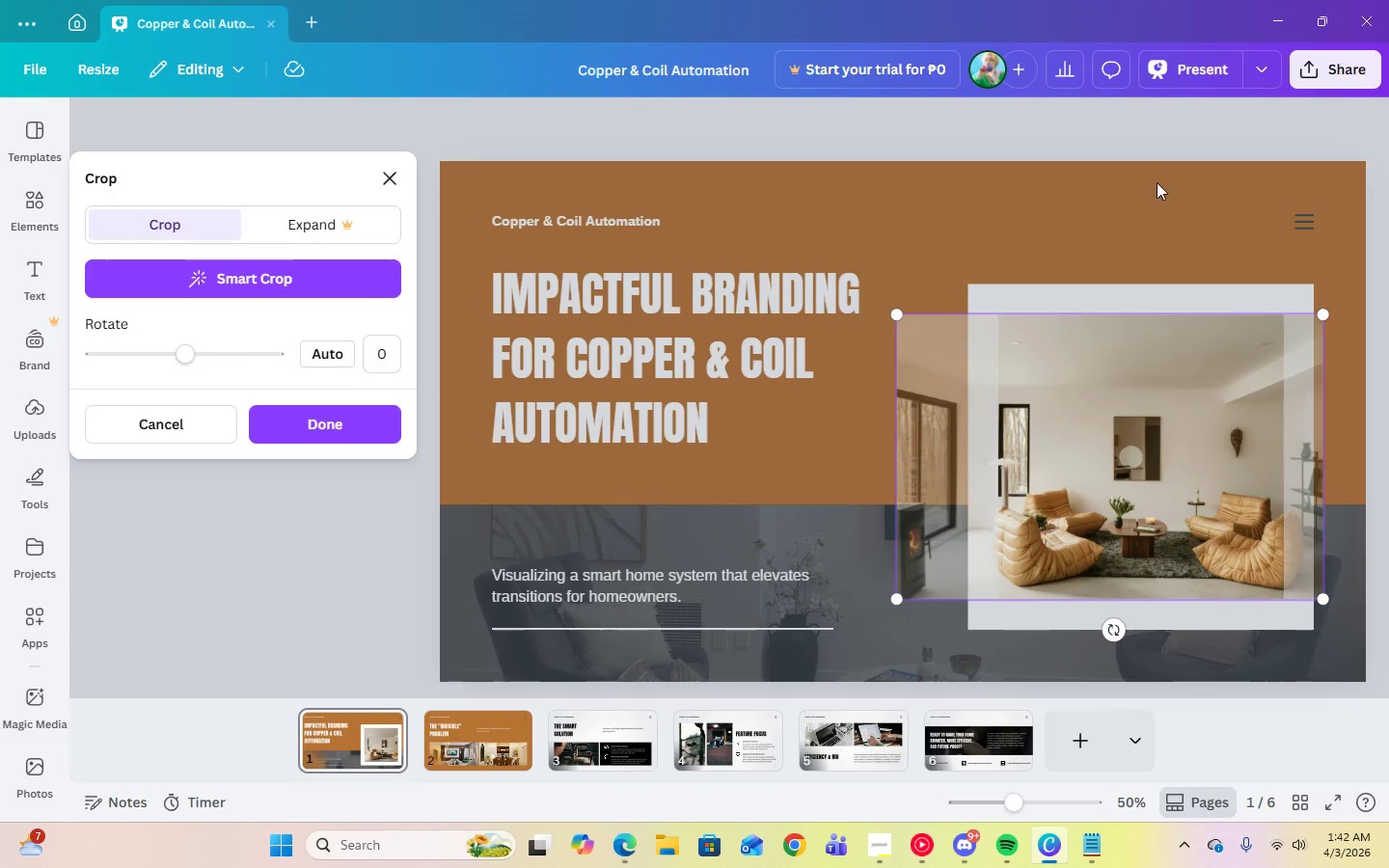 
left_click([1158, 179])
 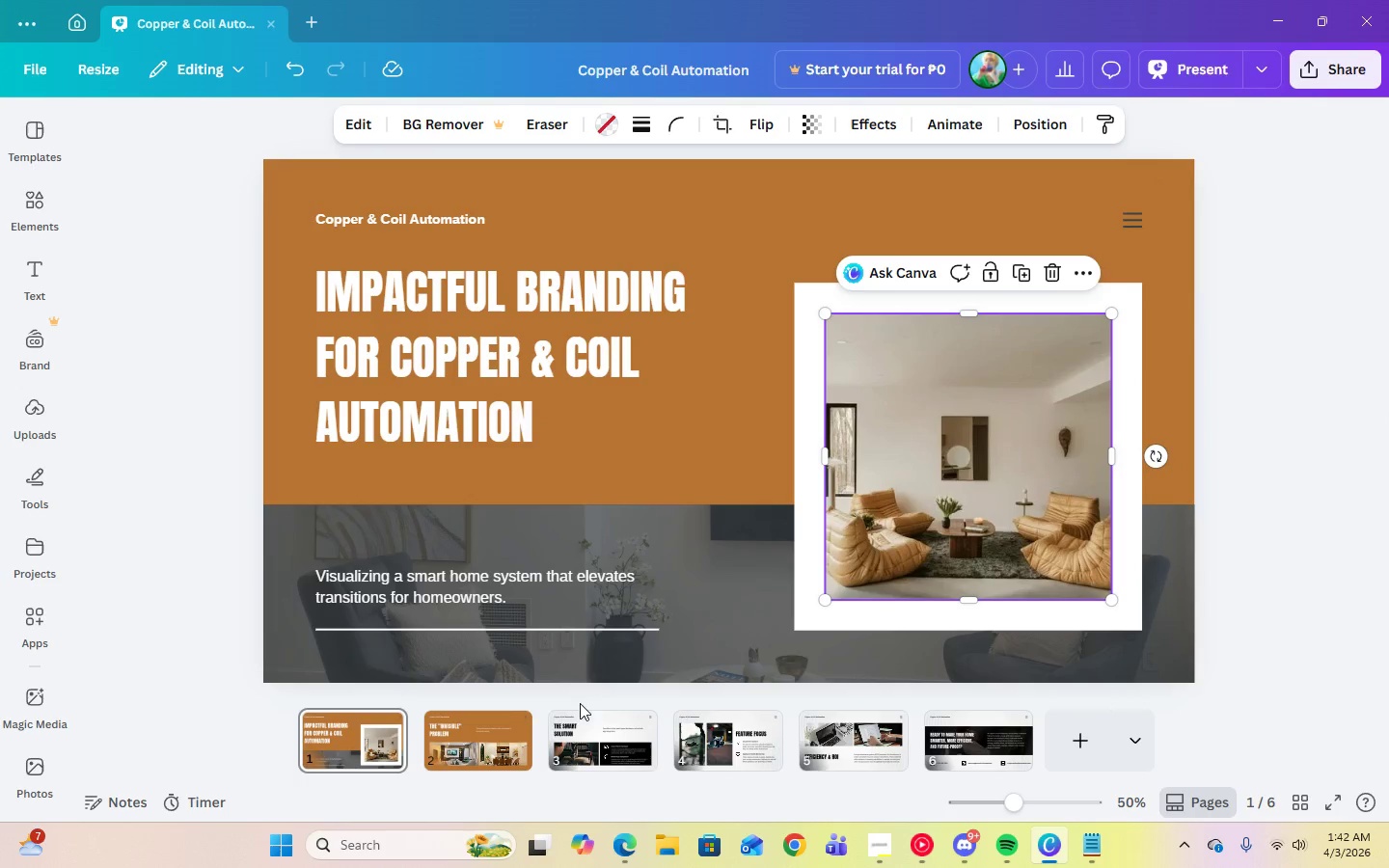 
left_click([428, 732])
 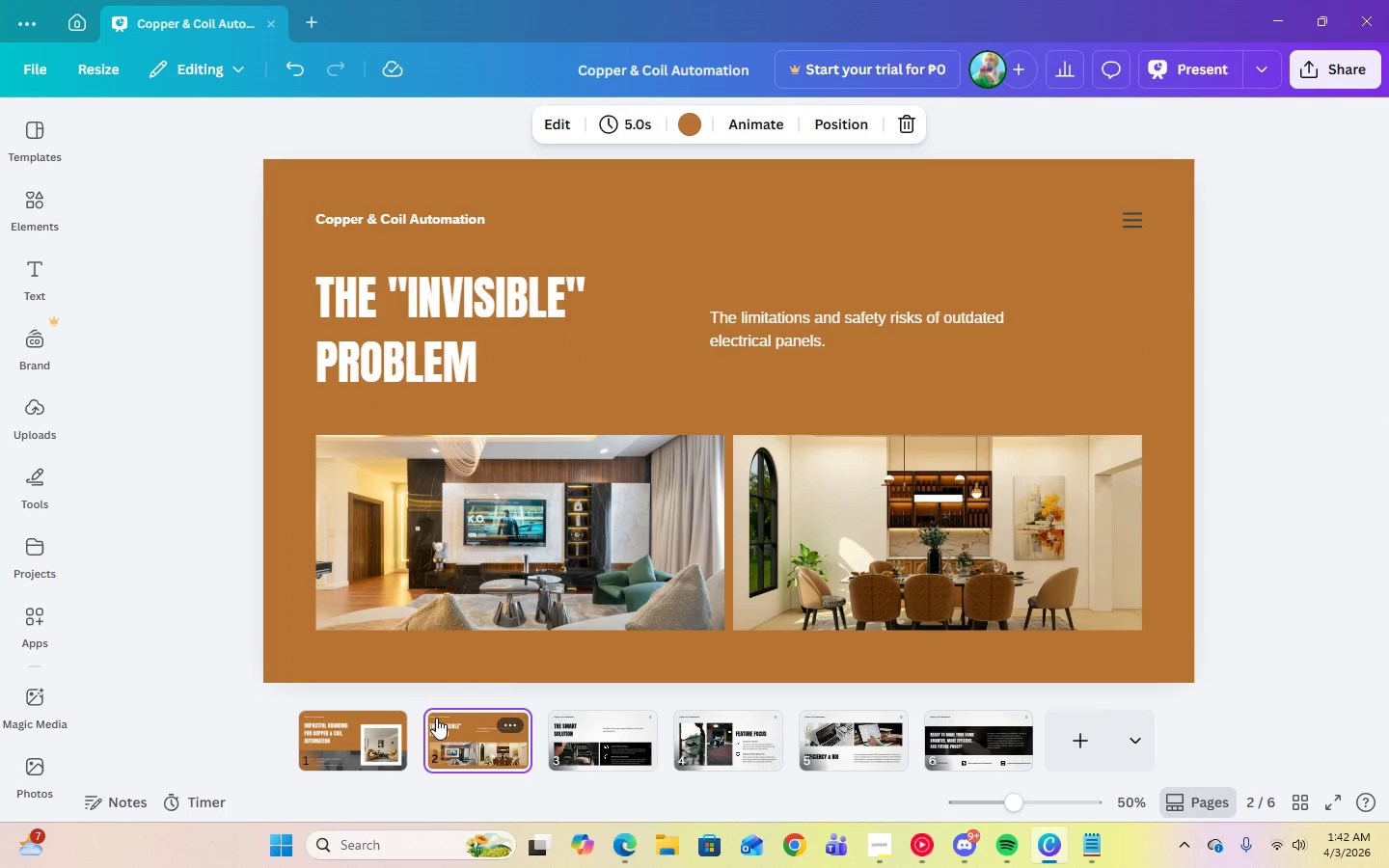 
wait(5.28)
 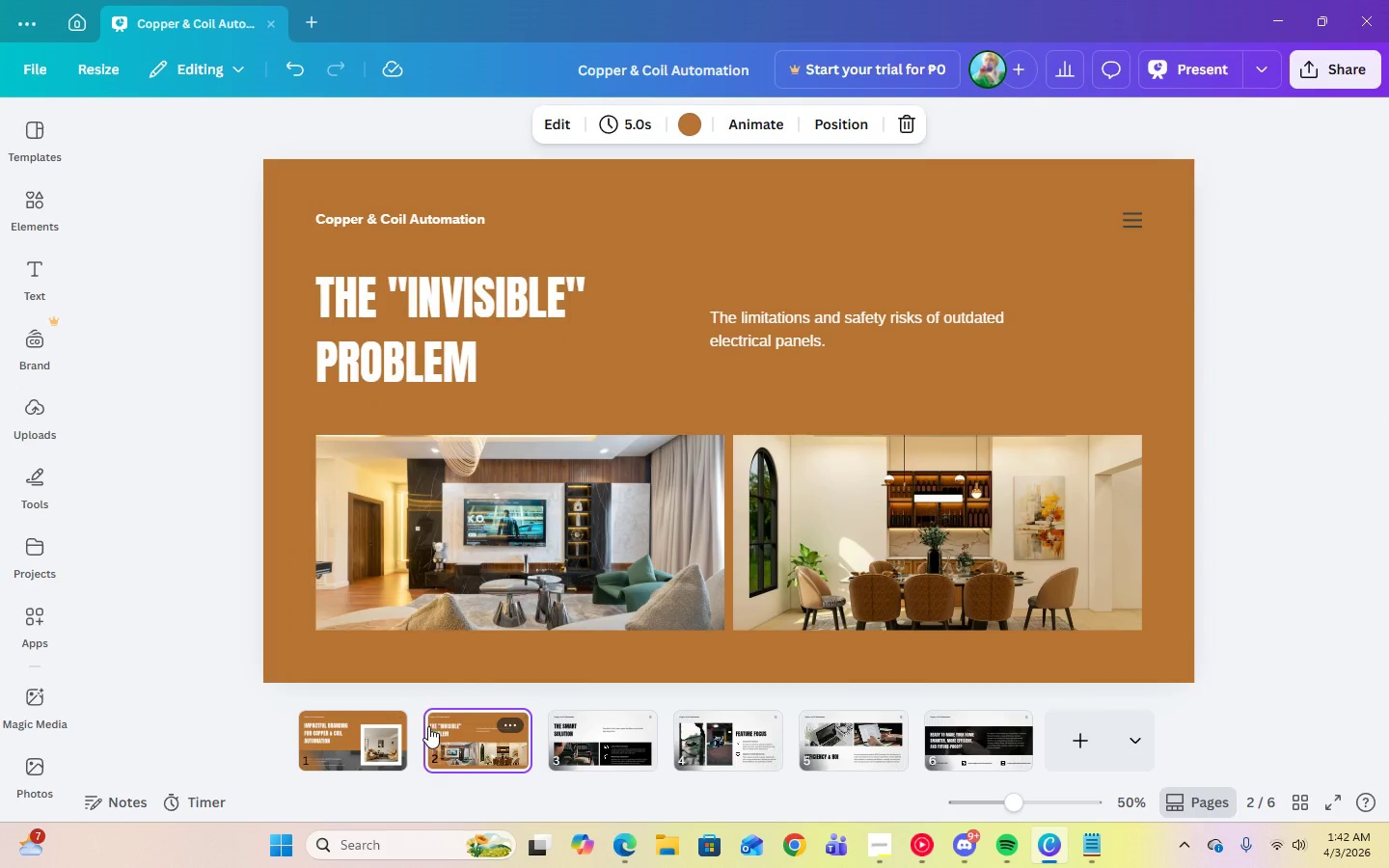 
left_click([582, 763])
 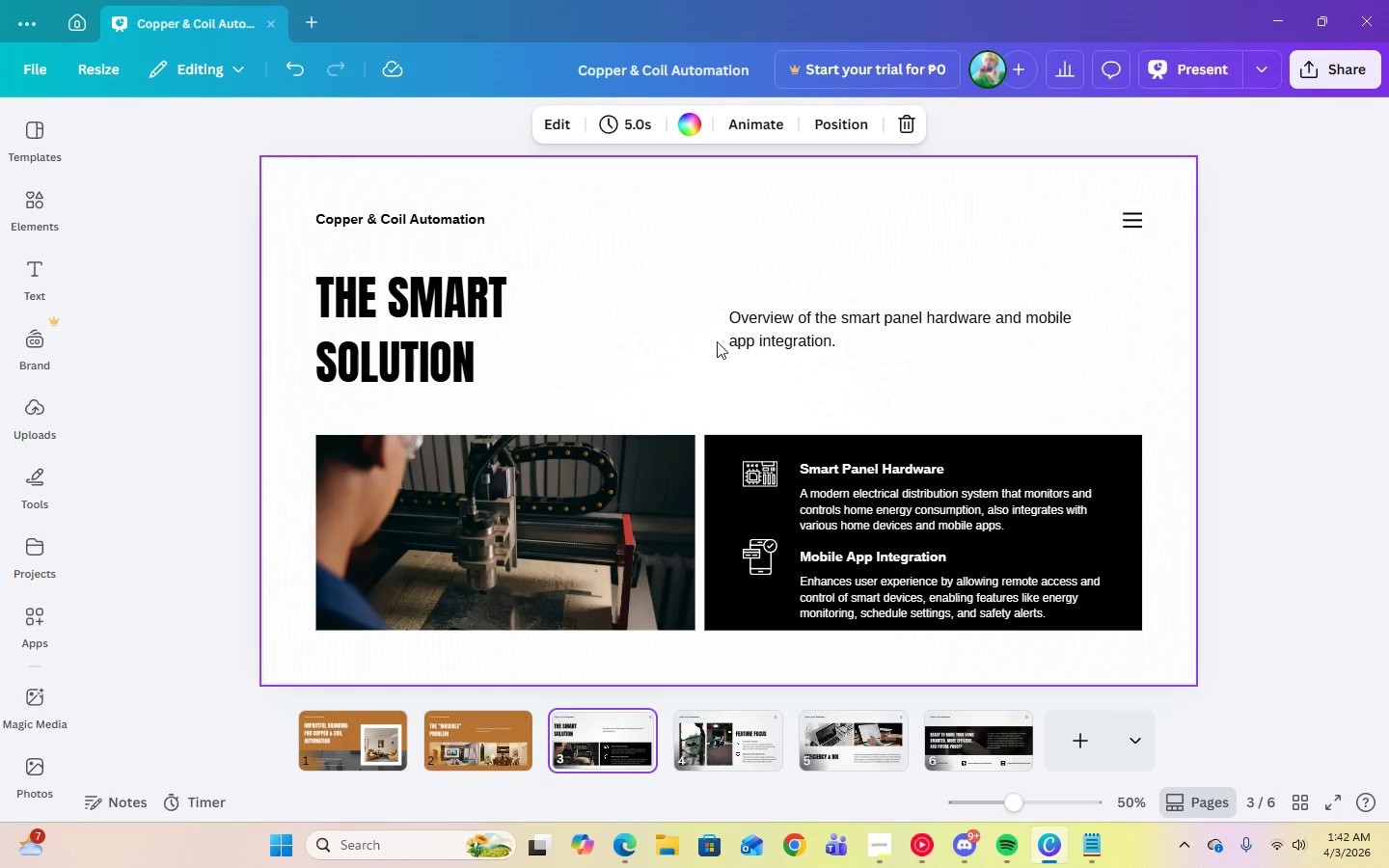 
left_click([684, 285])
 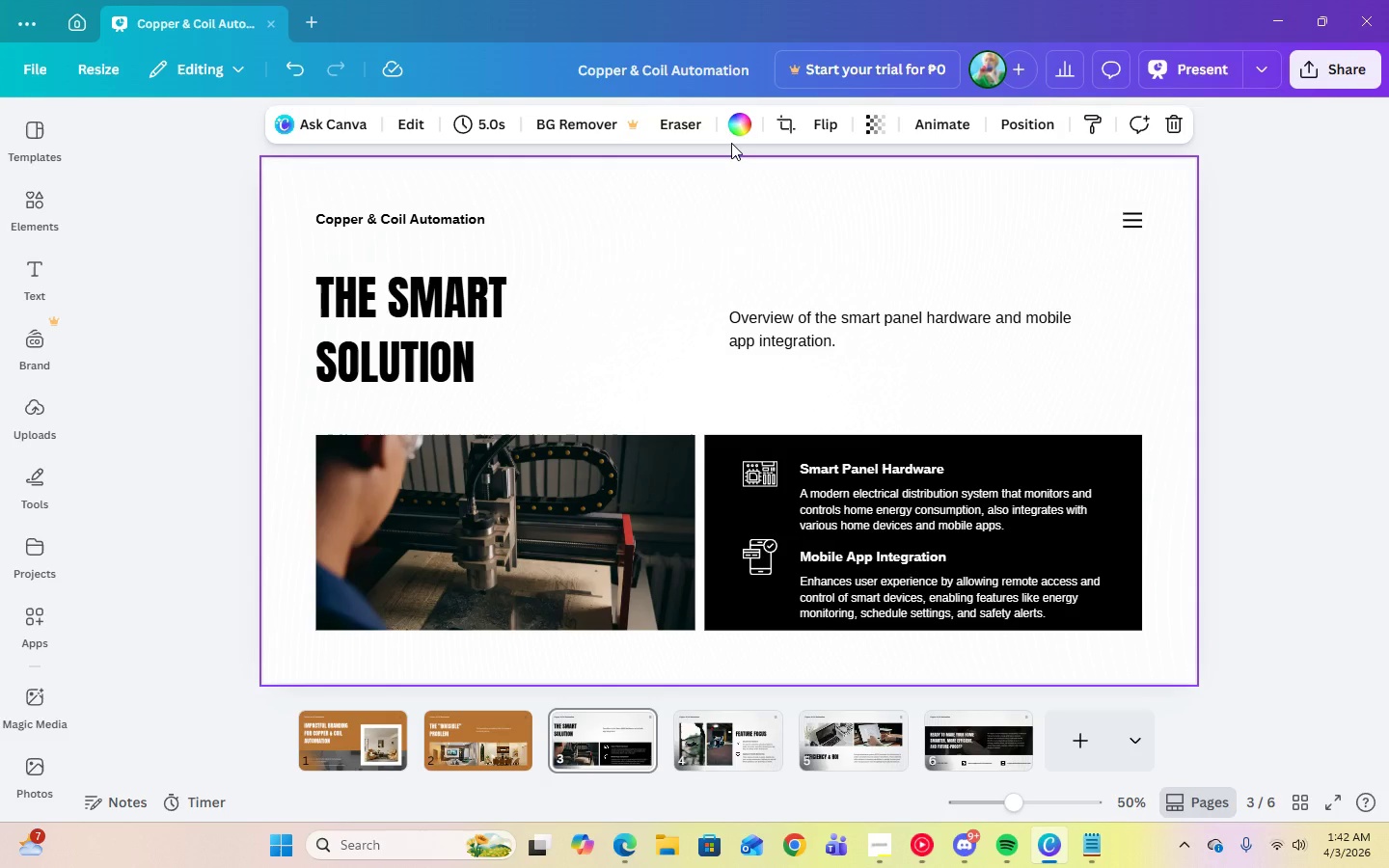 
left_click([734, 134])
 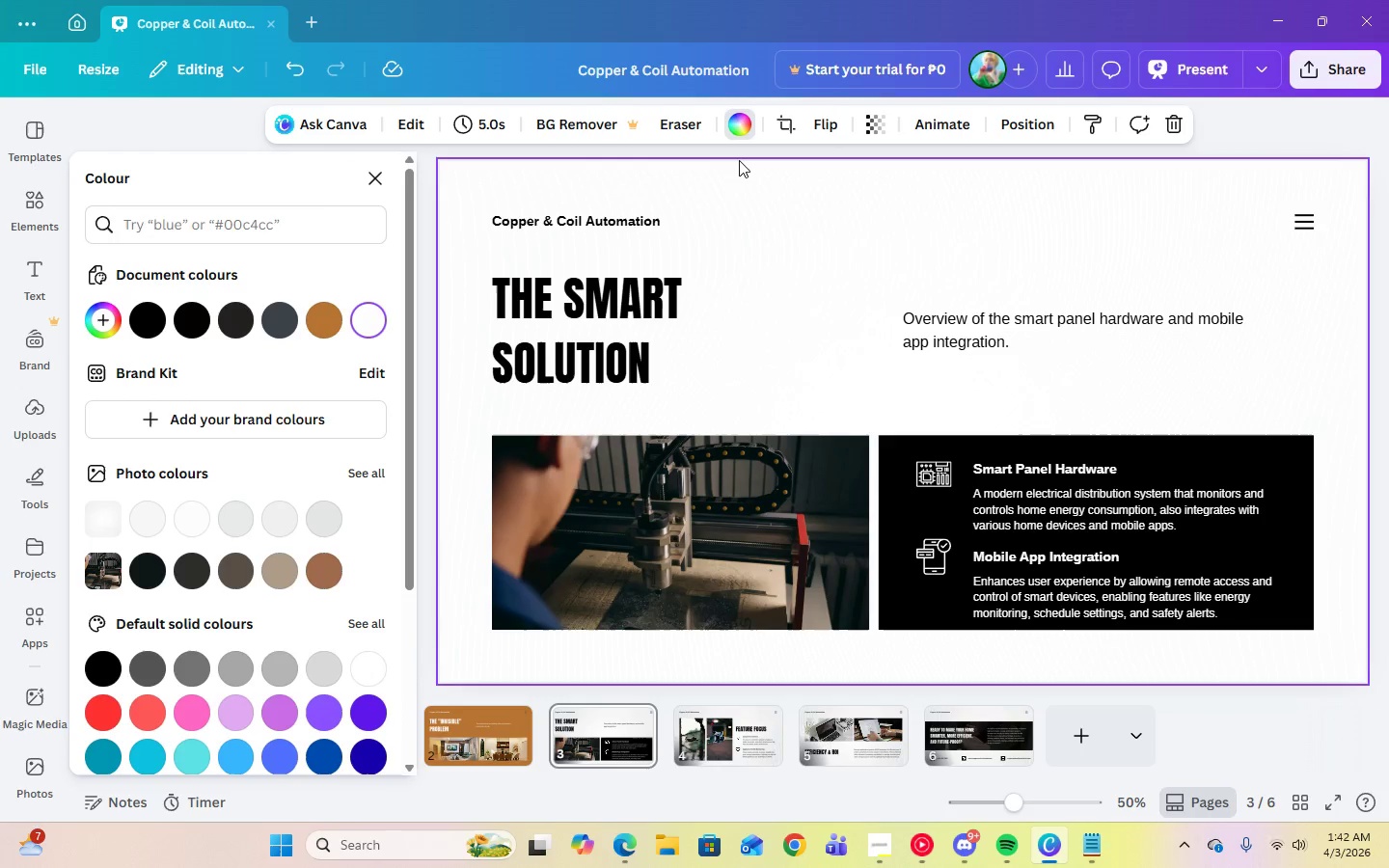 
left_click([695, 475])
 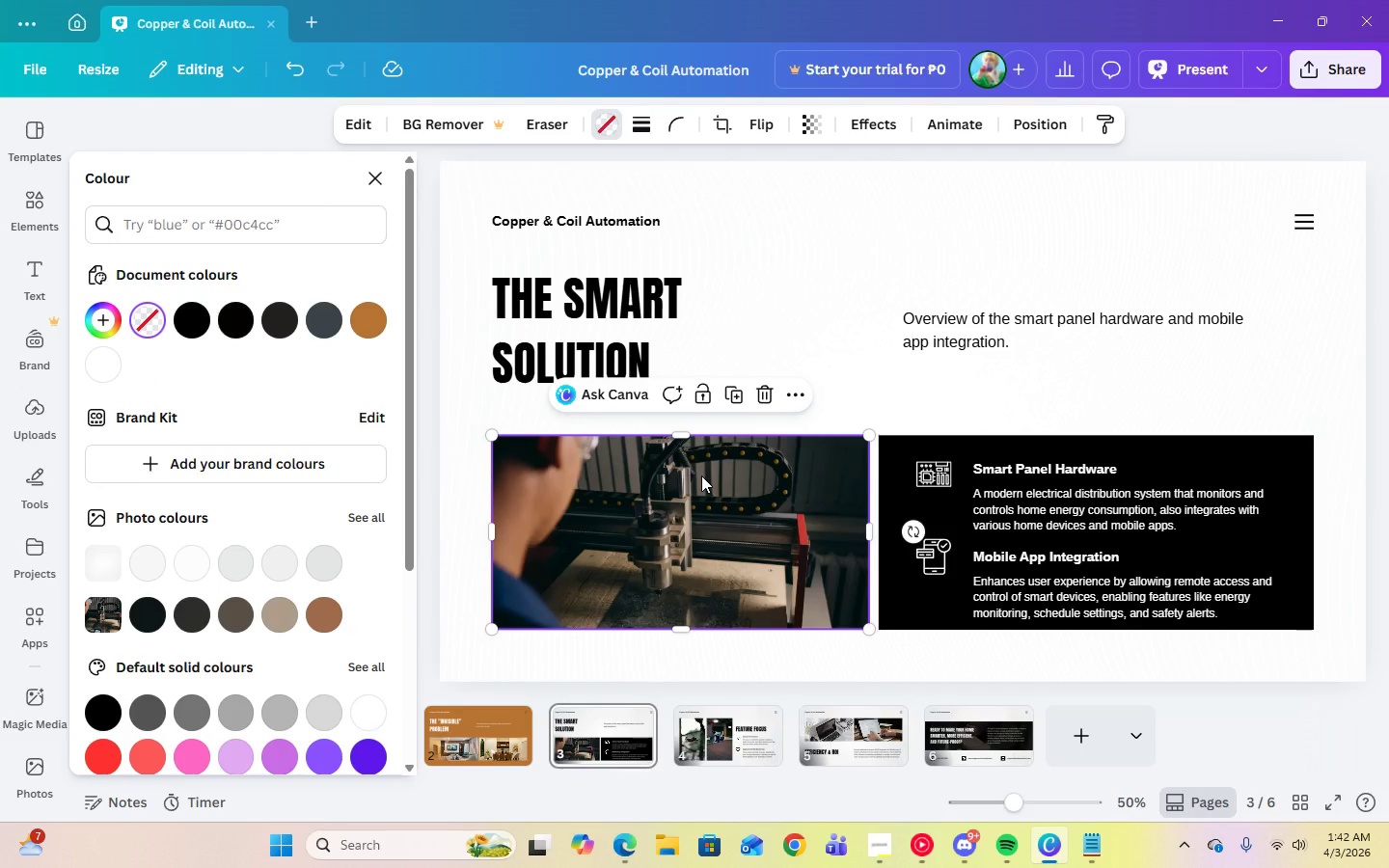 
key(Delete)
 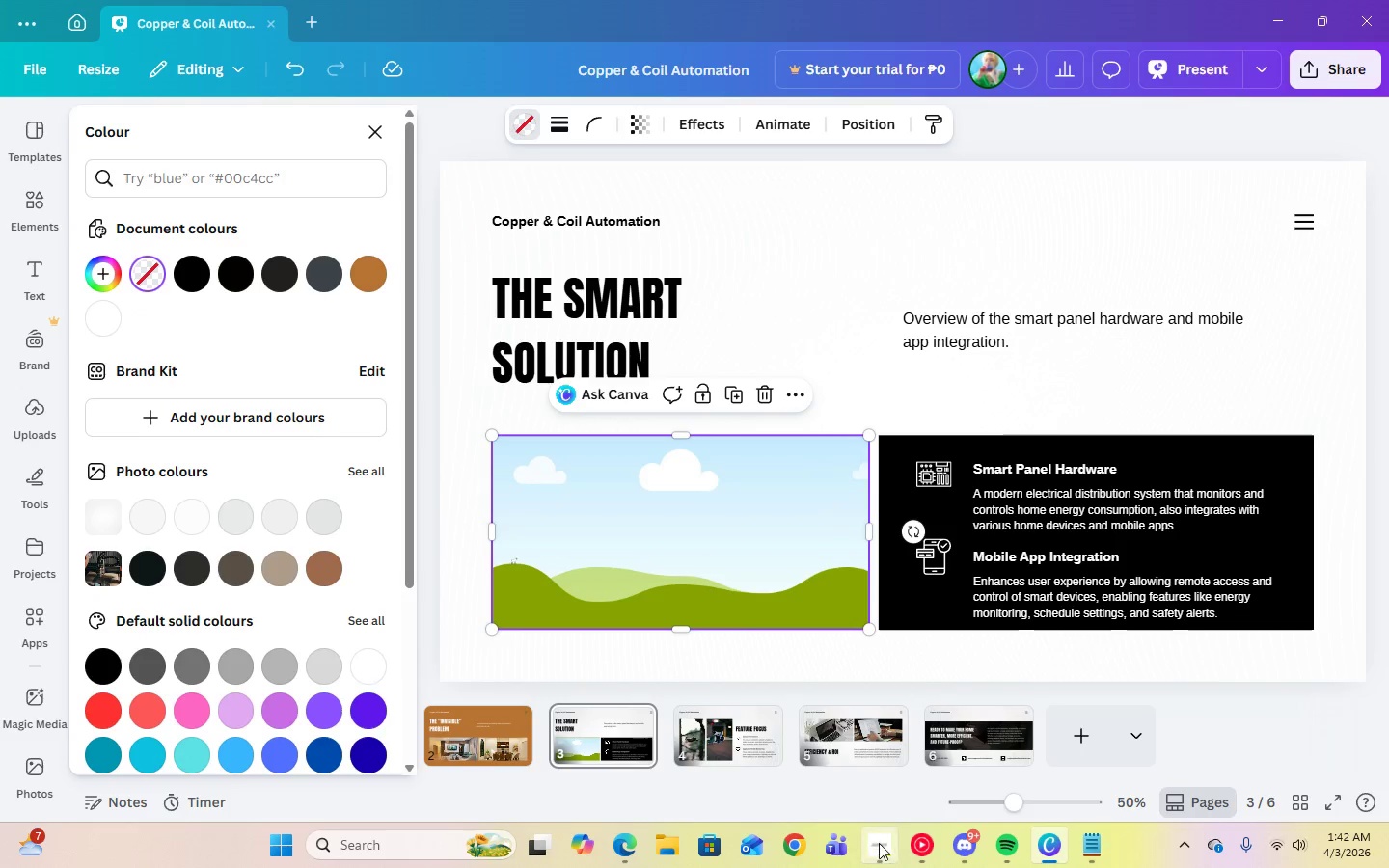 
left_click([879, 848])